 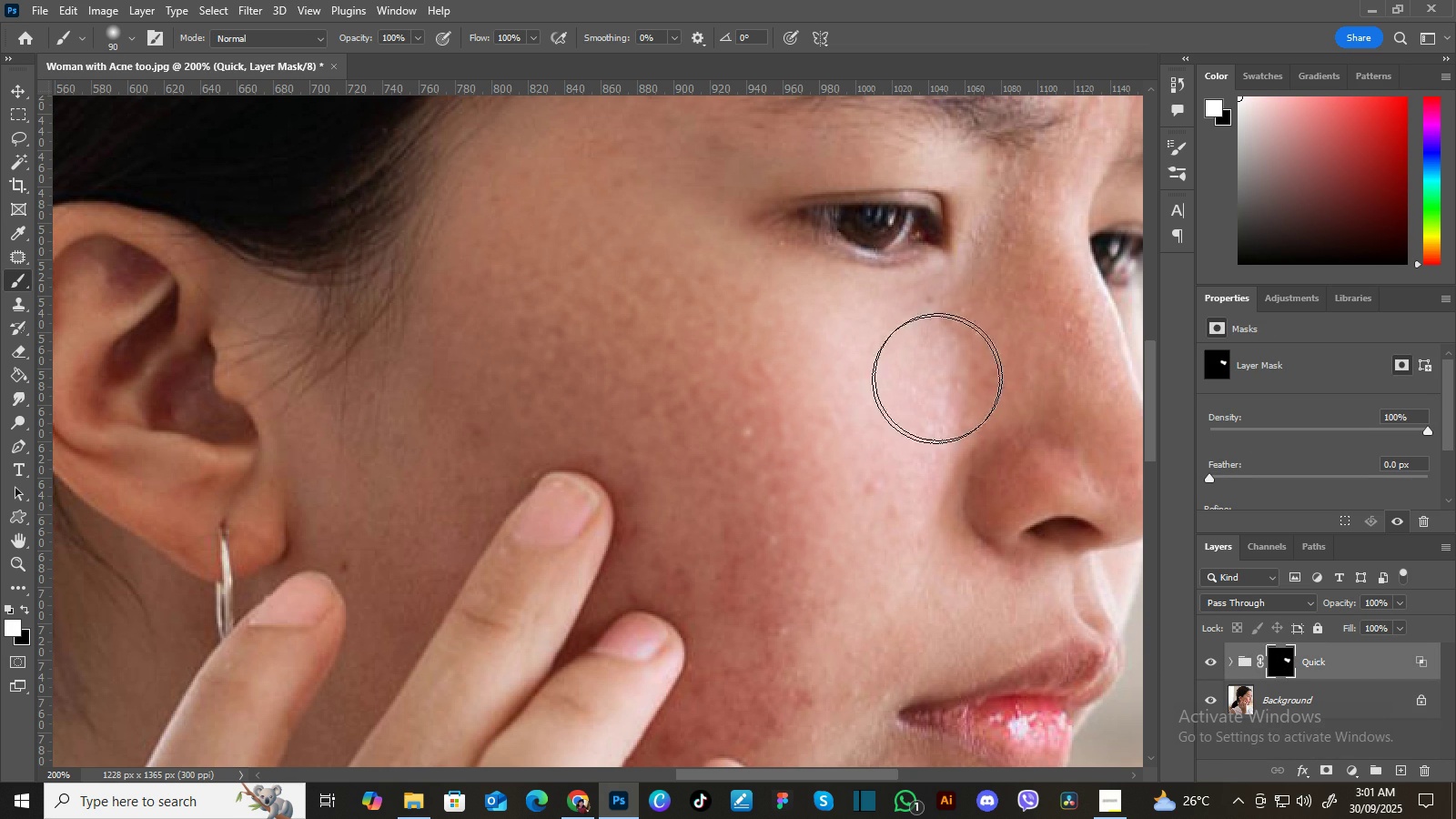 
key(BracketLeft)
 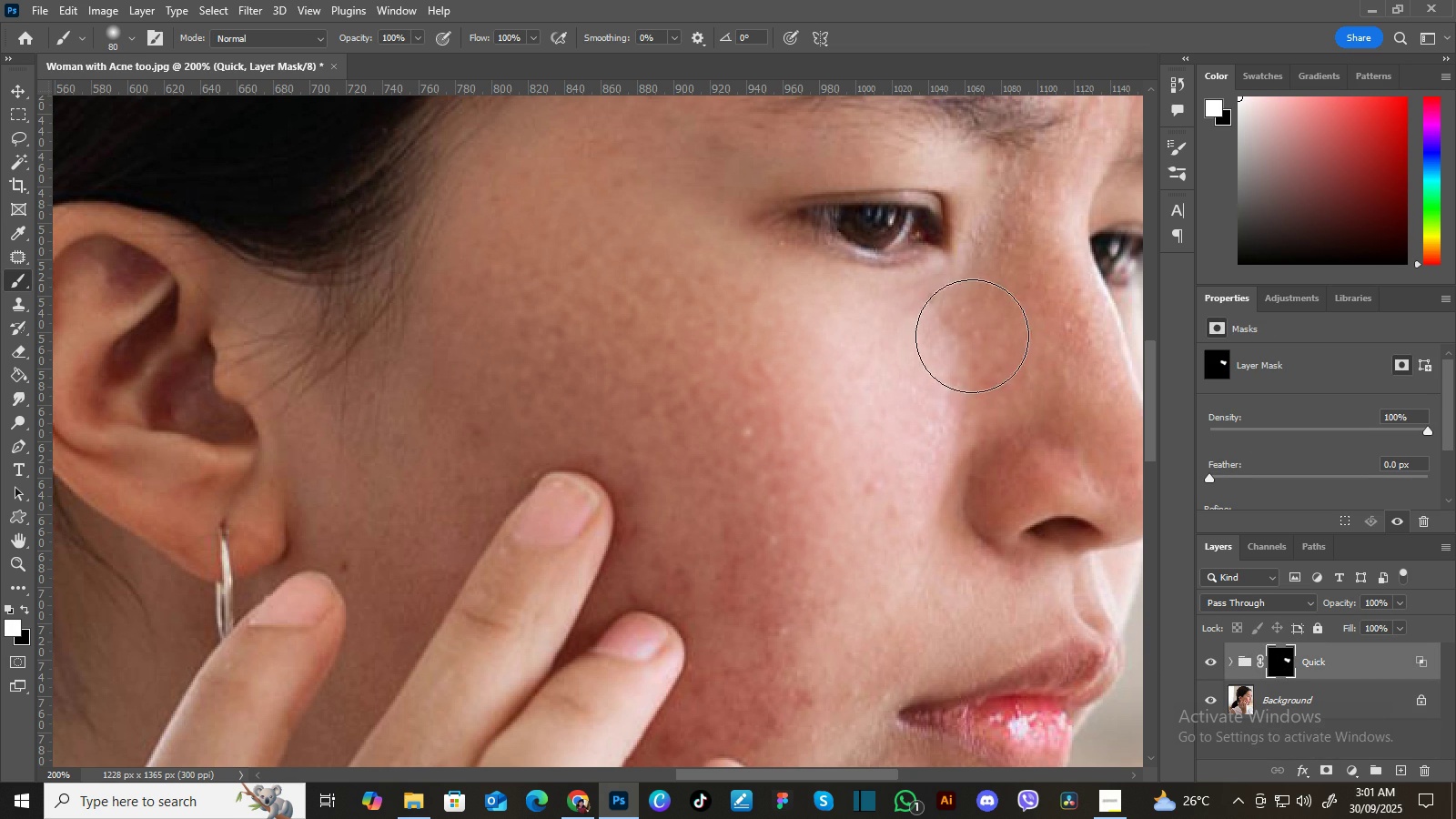 
key(BracketLeft)
 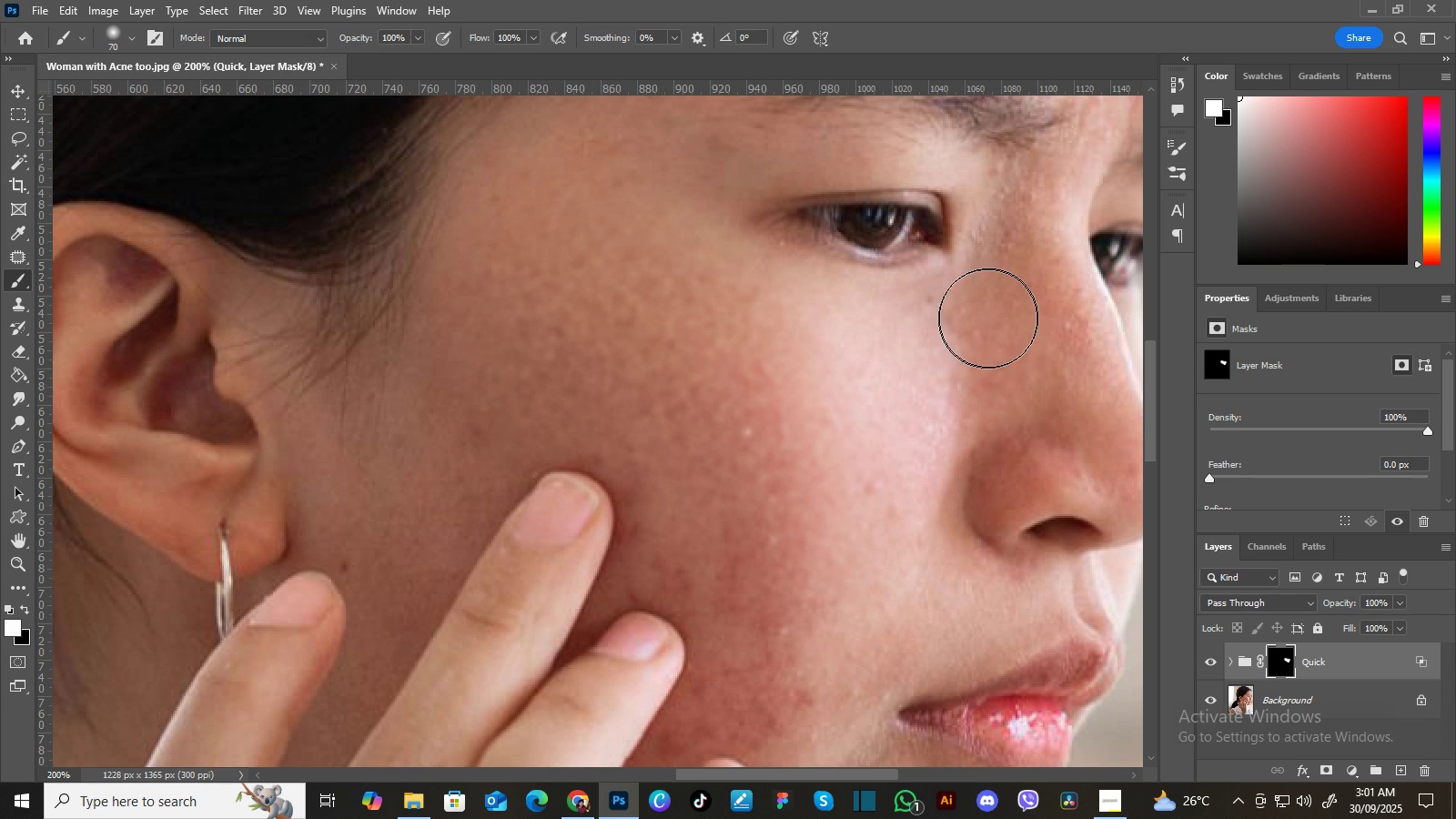 
key(BracketLeft)
 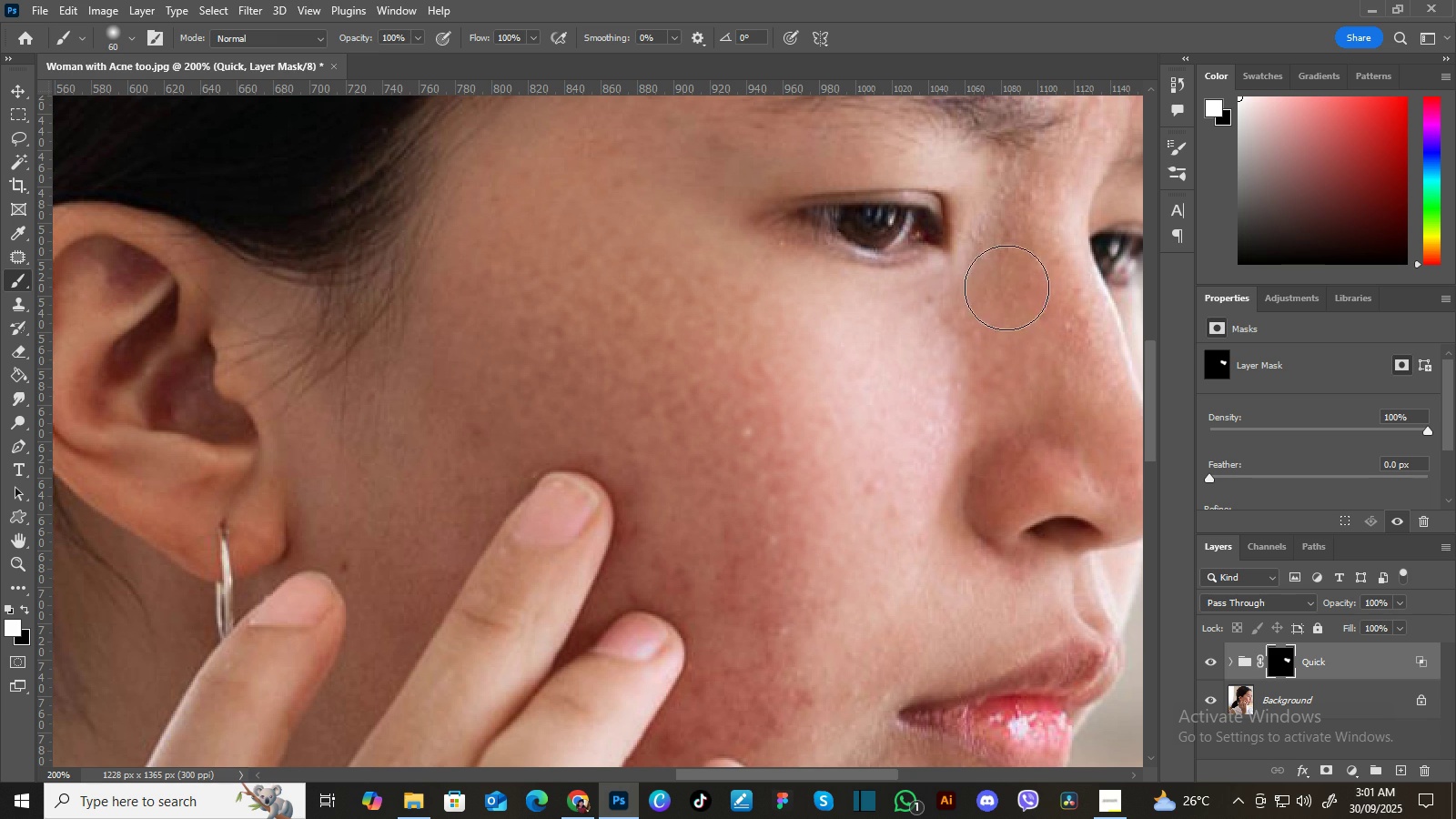 
key(BracketLeft)
 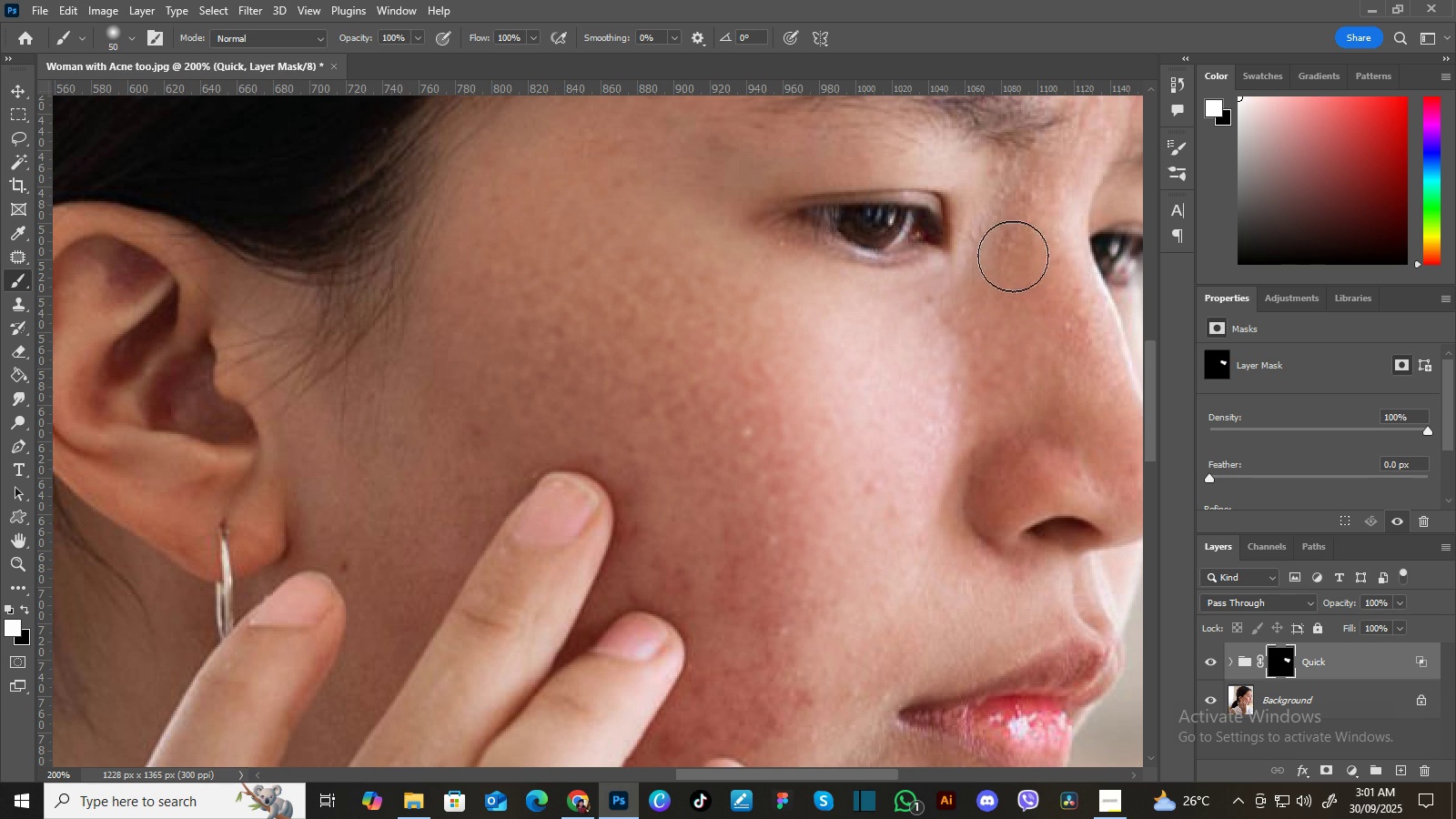 
key(BracketLeft)
 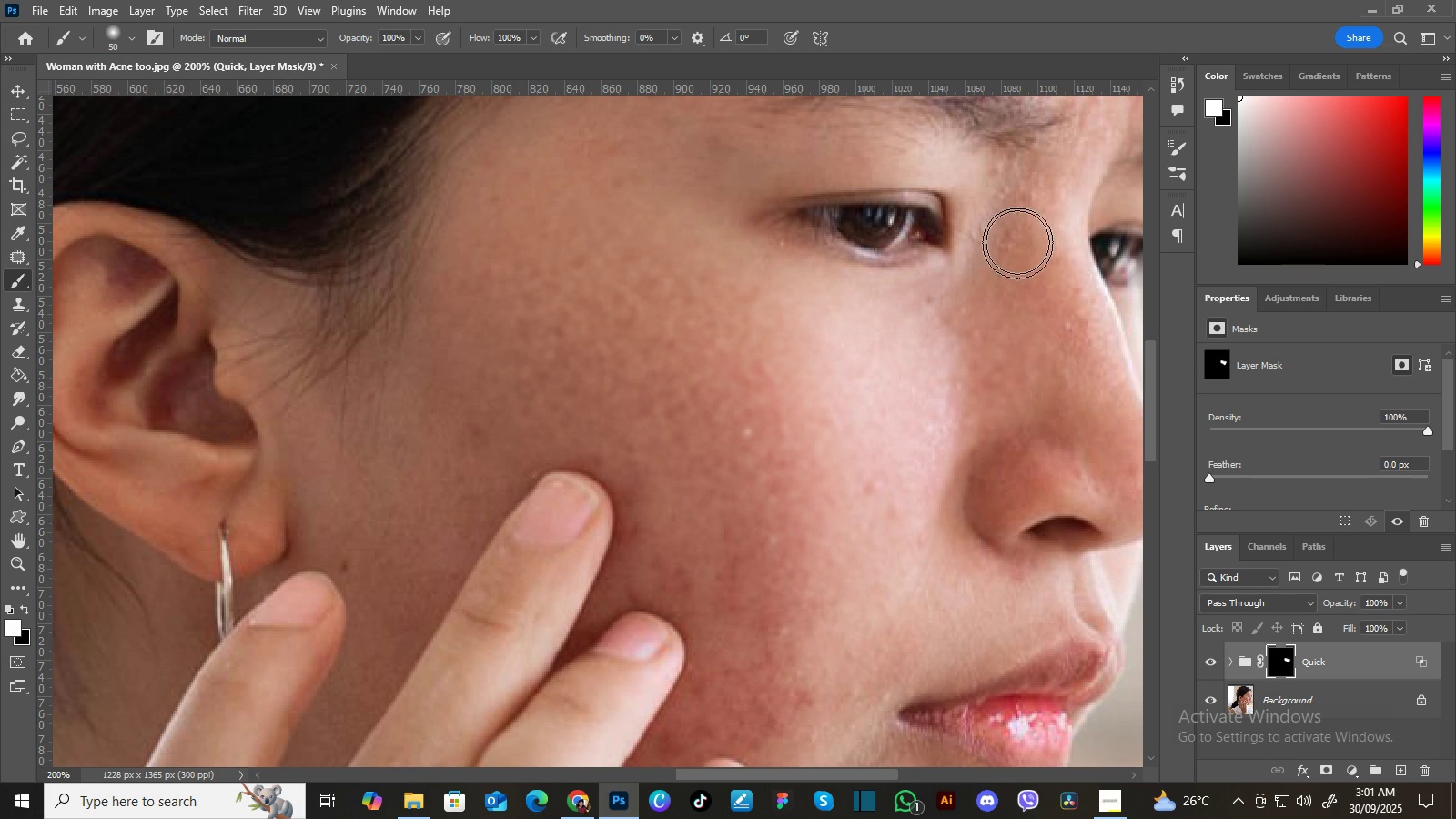 
key(BracketLeft)